 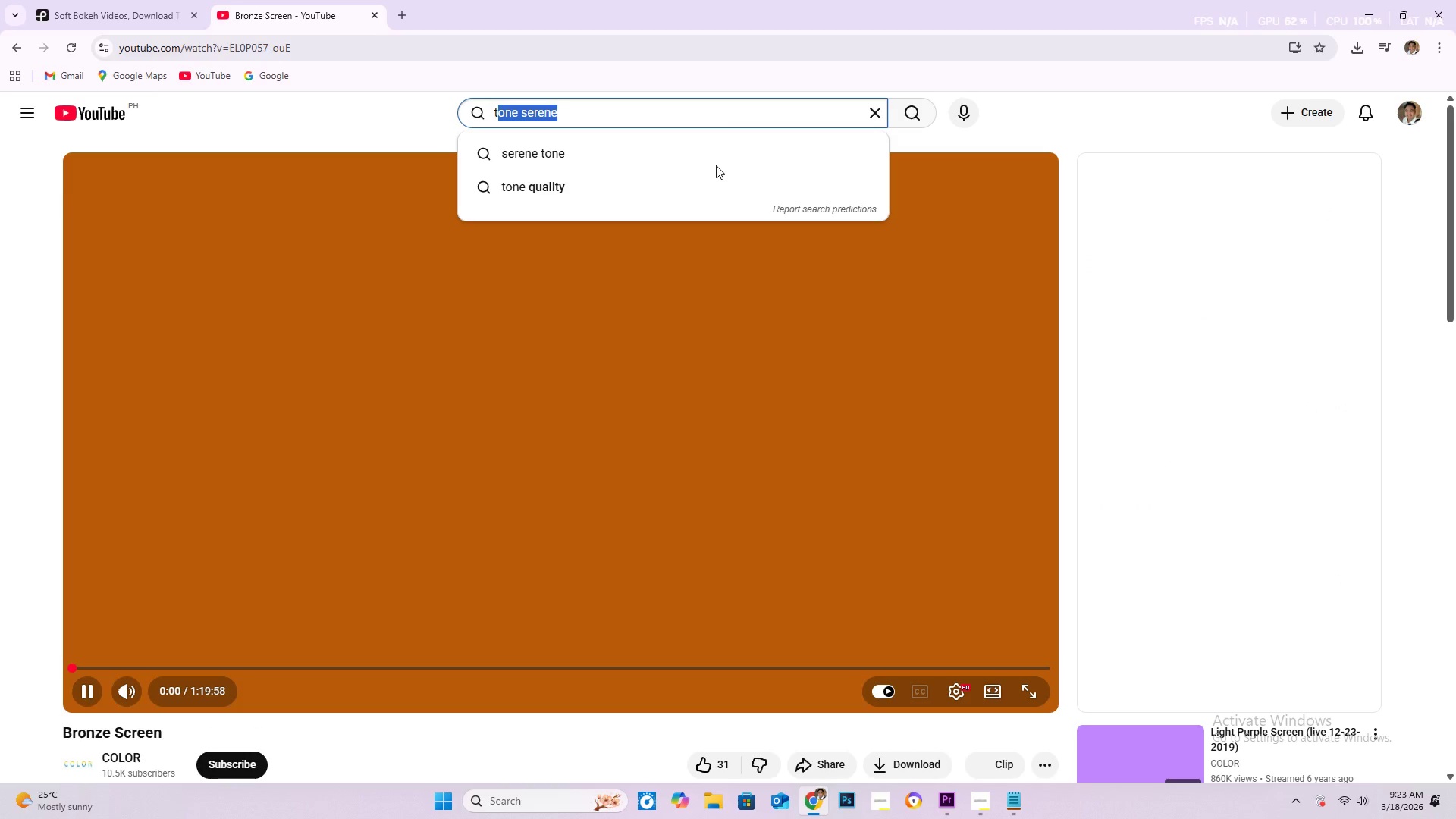 
key(Backspace)
key(Backspace)
key(Backspace)
key(Backspace)
type(modern tone)
 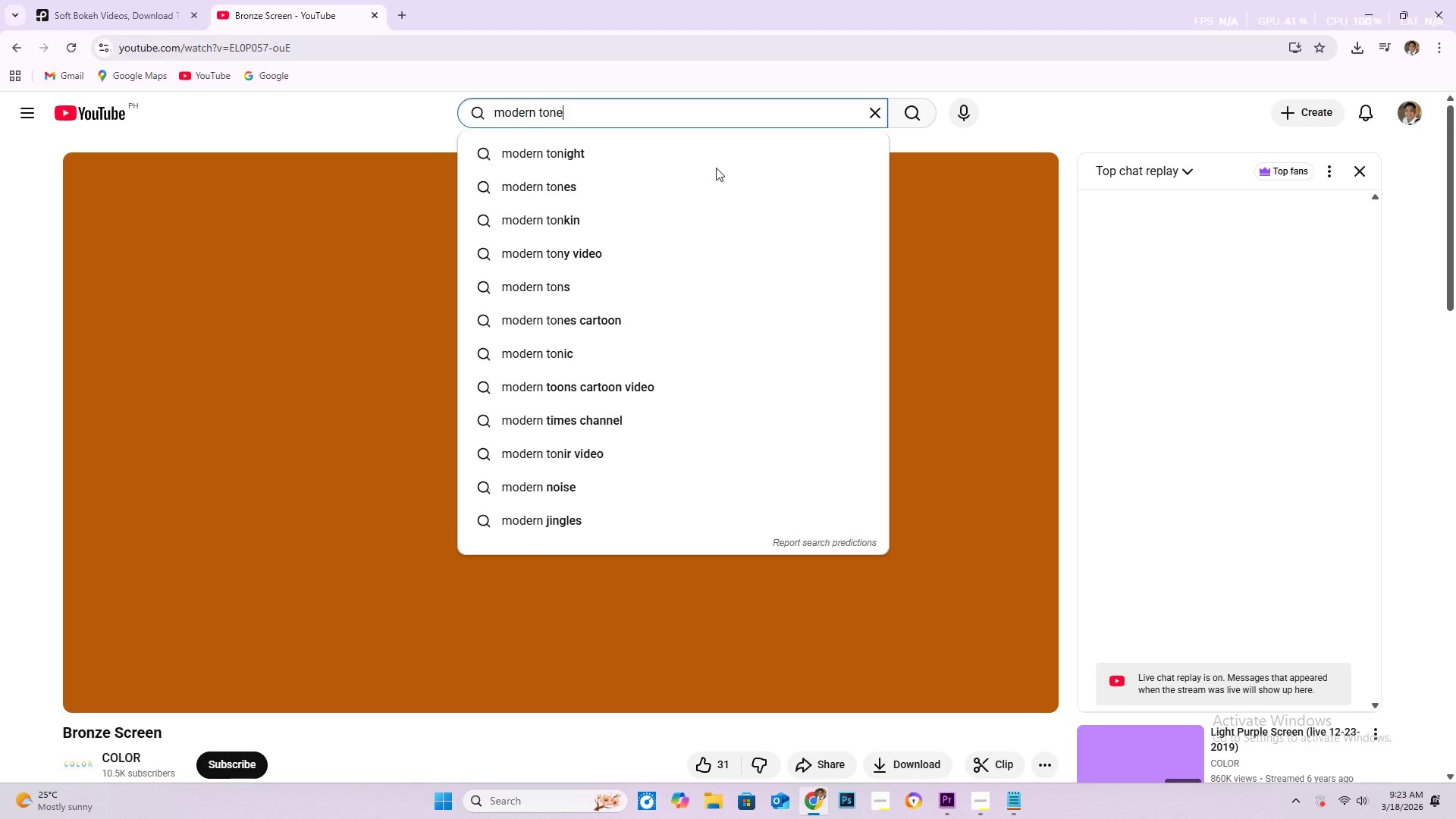 
key(Enter)
 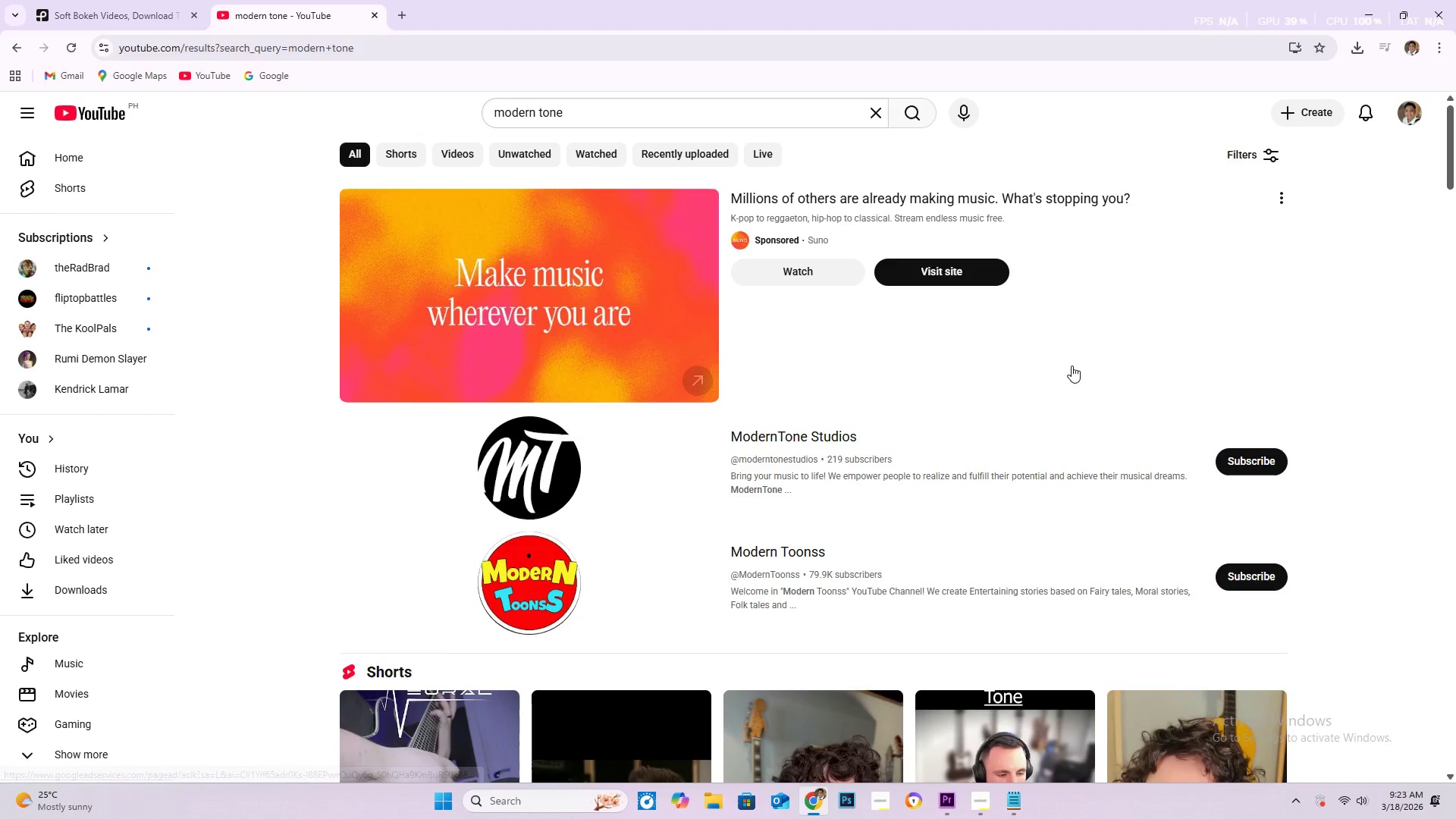 
scroll: coordinate [1066, 359], scroll_direction: down, amount: 18.0
 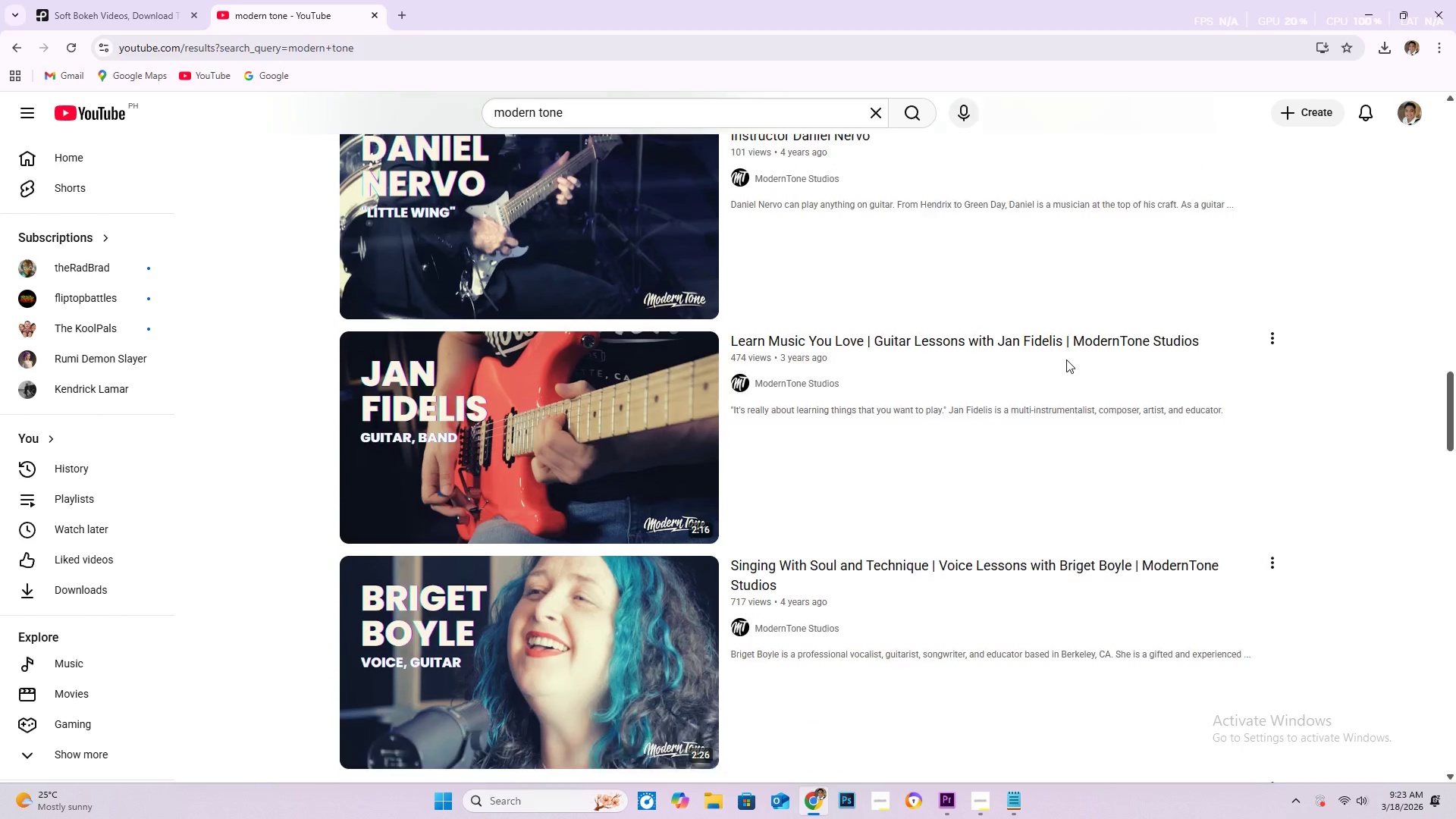 
scroll: coordinate [1064, 359], scroll_direction: down, amount: 9.0
 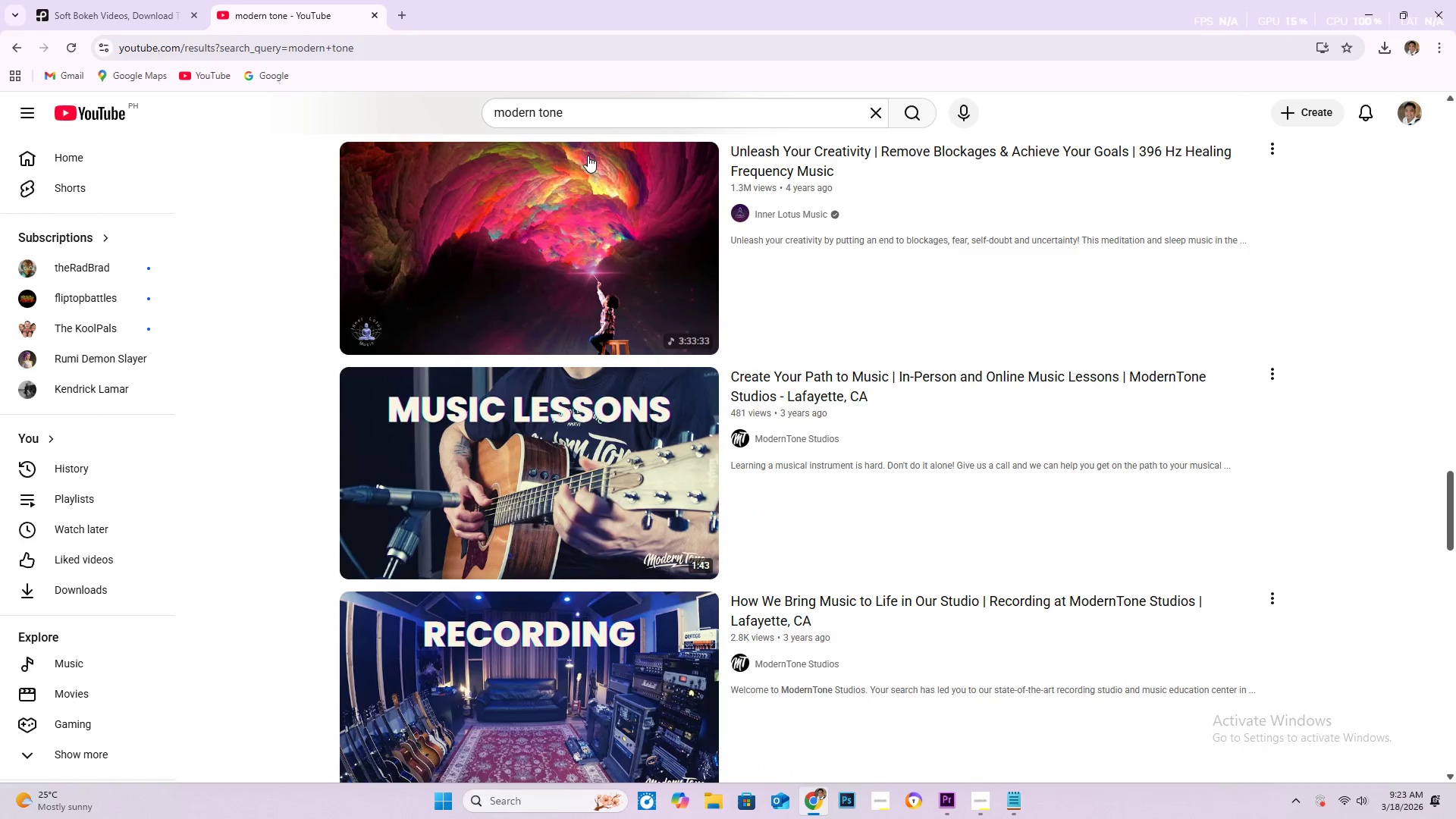 
left_click_drag(start_coordinate=[598, 111], to_coordinate=[474, 106])
 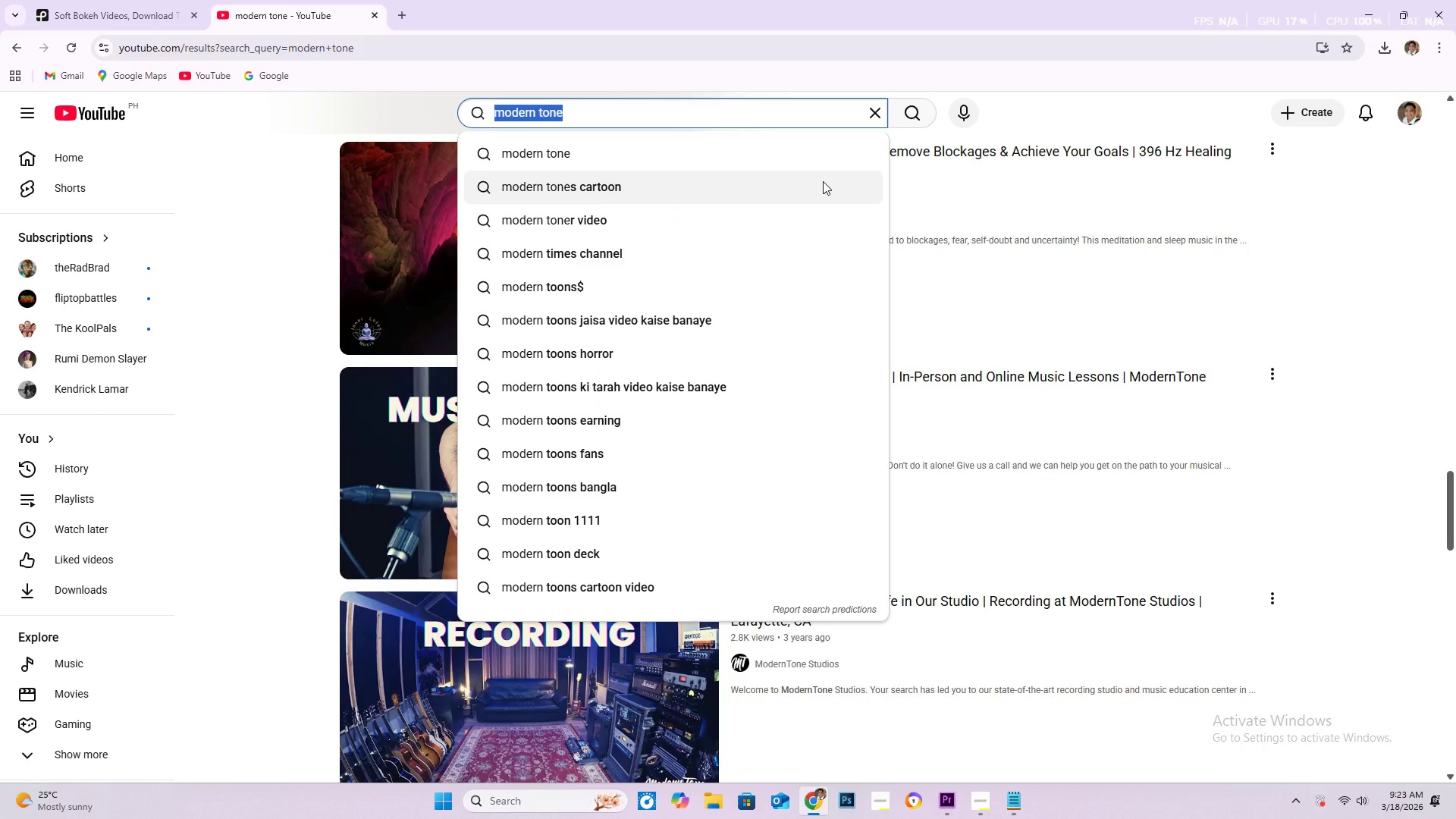 
type(tone trus)
key(Tab)
 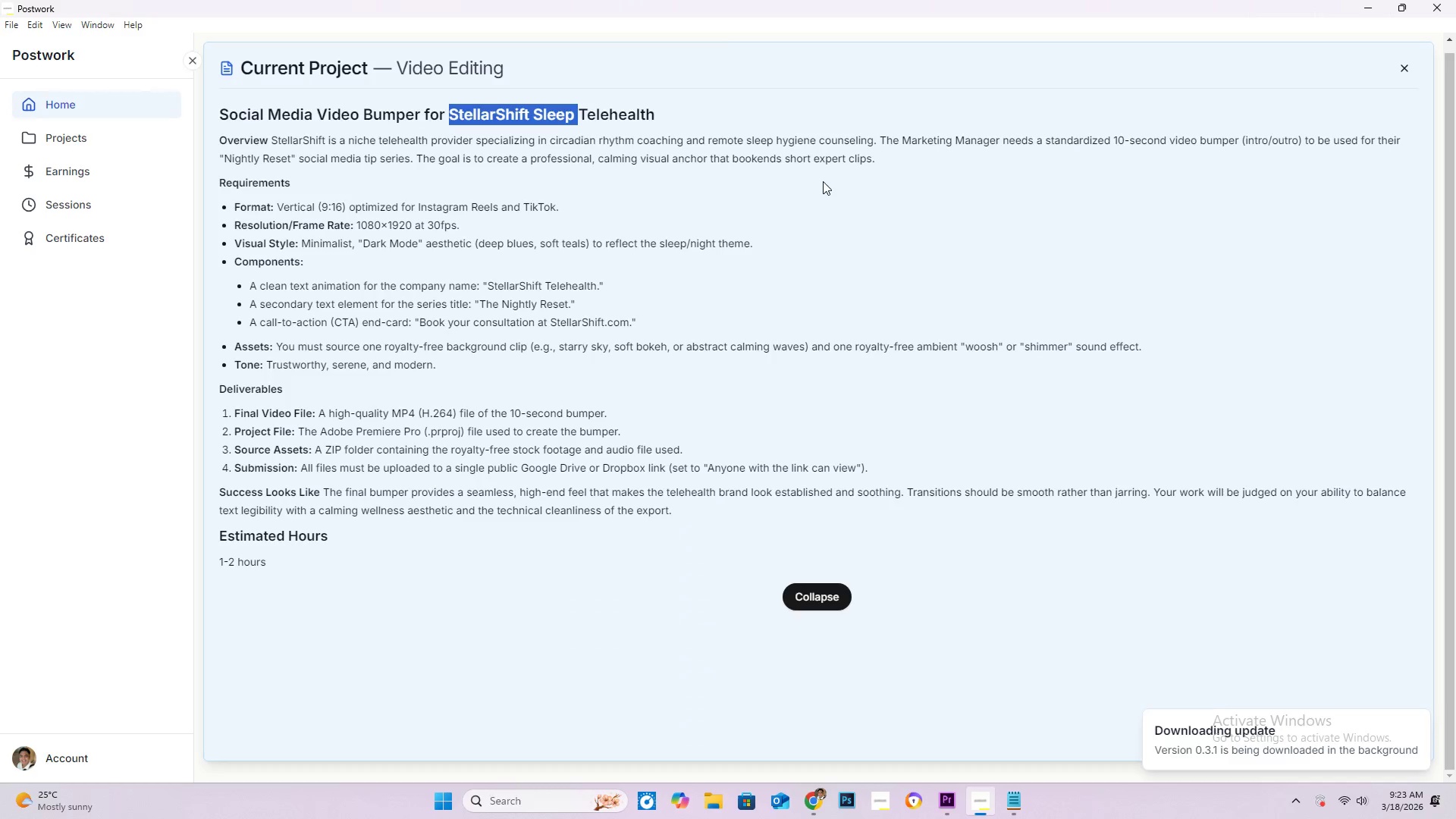 
hold_key(key=AltLeft, duration=0.31)